 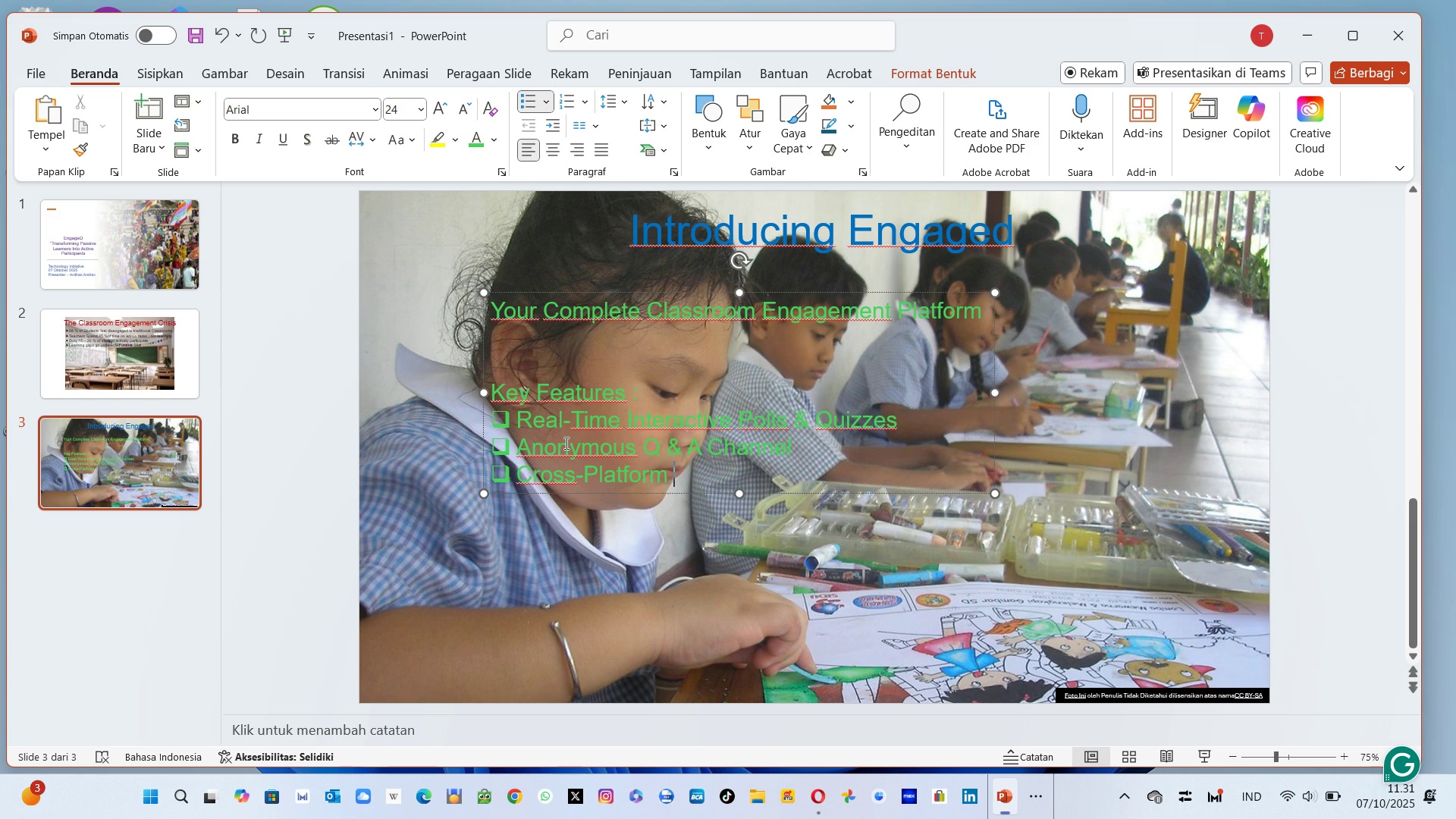 
type(Compatio)
key(Backspace)
type(bility)
 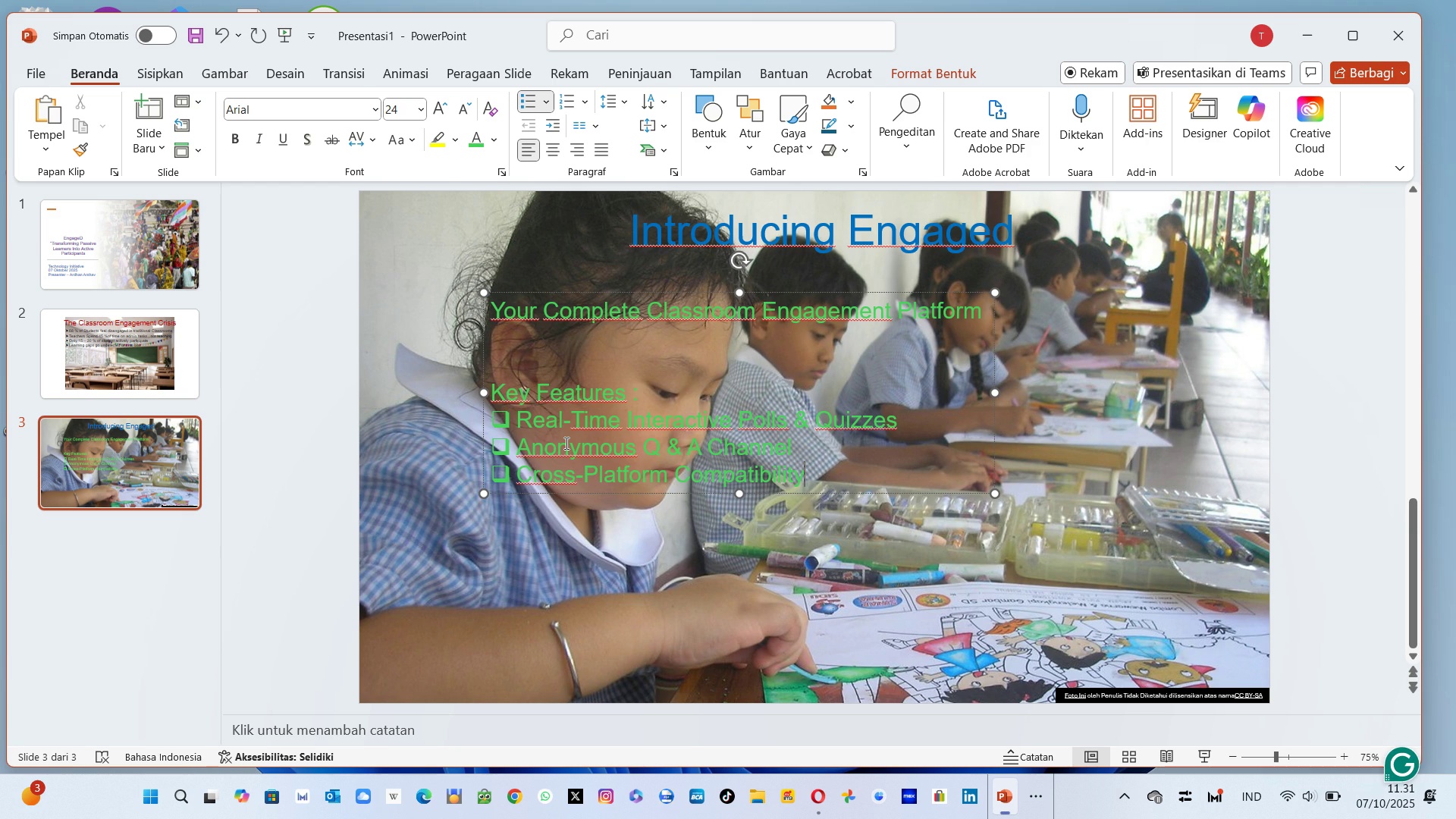 
key(Enter)
 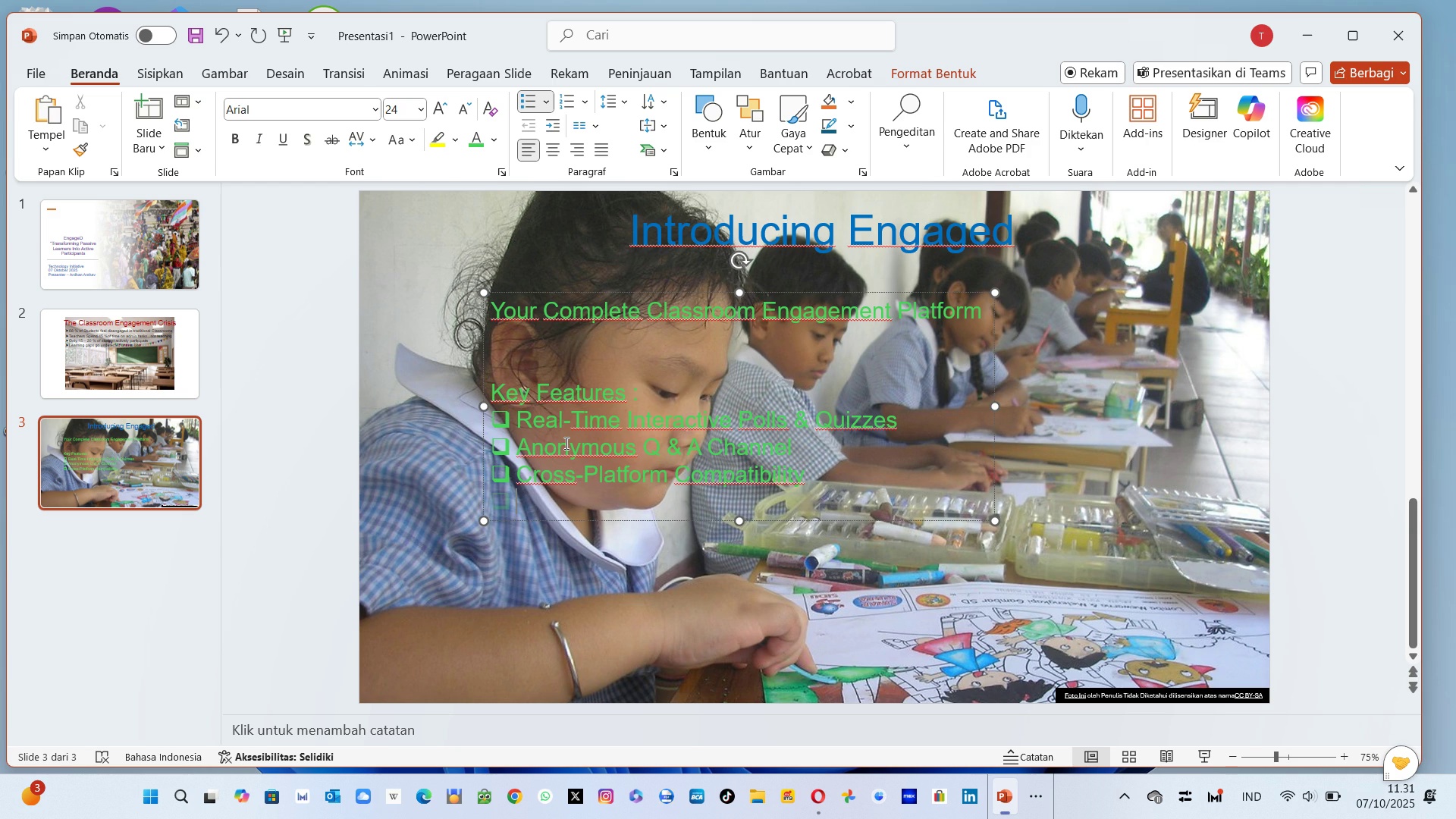 
wait(7.31)
 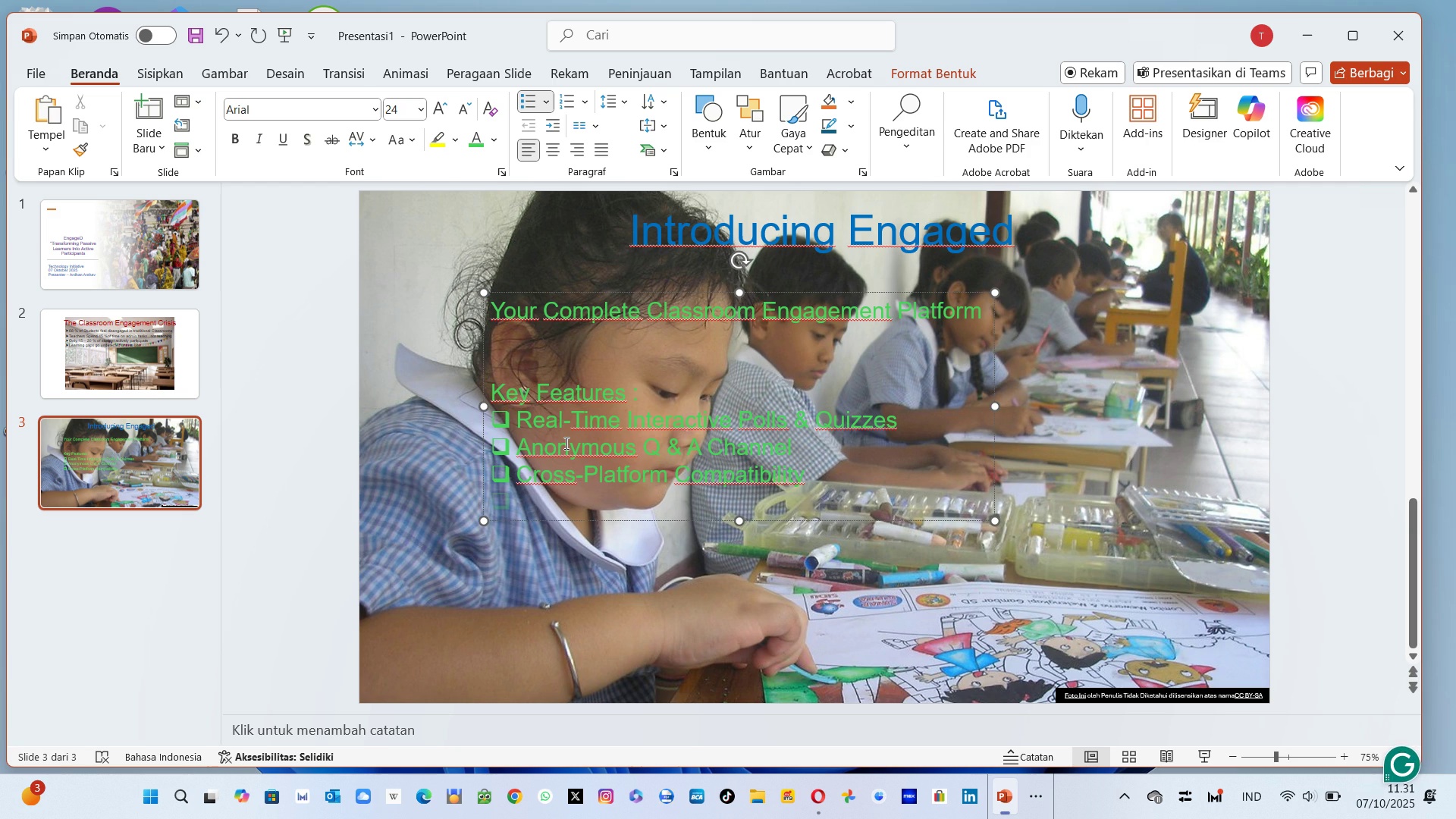 
type(Live Ann)
key(Backspace)
 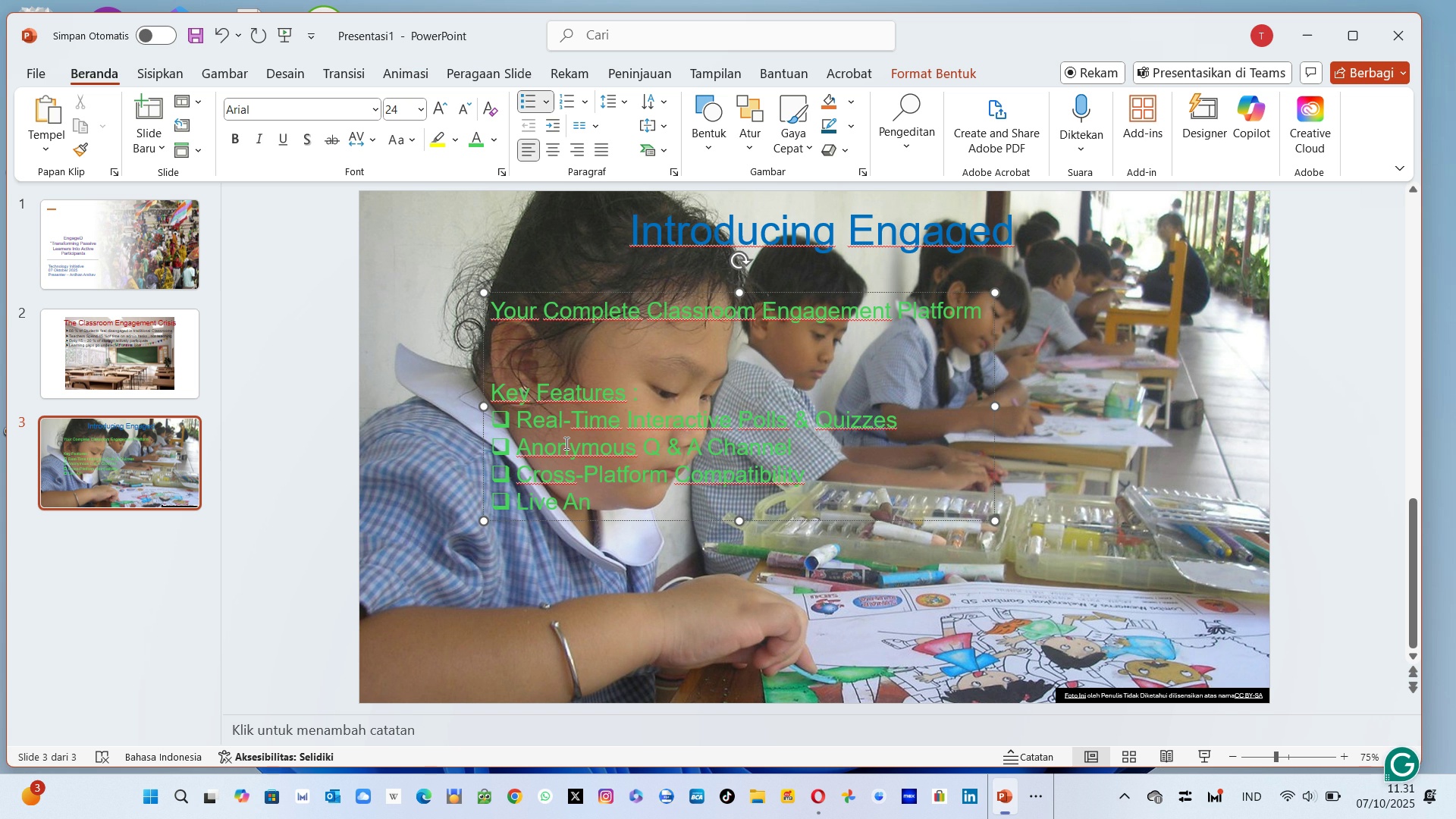 
type(alytics)
 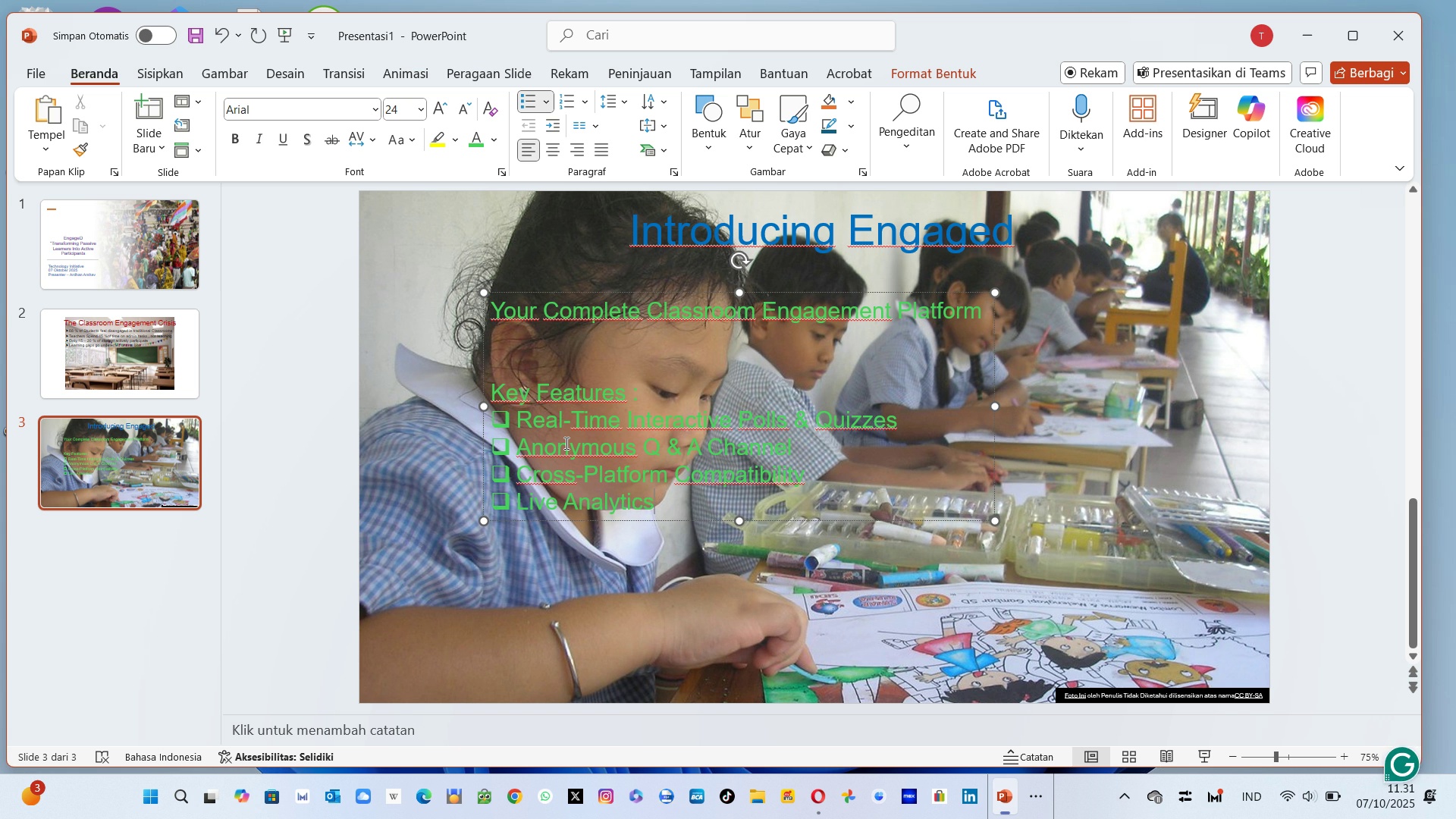 
wait(5.25)
 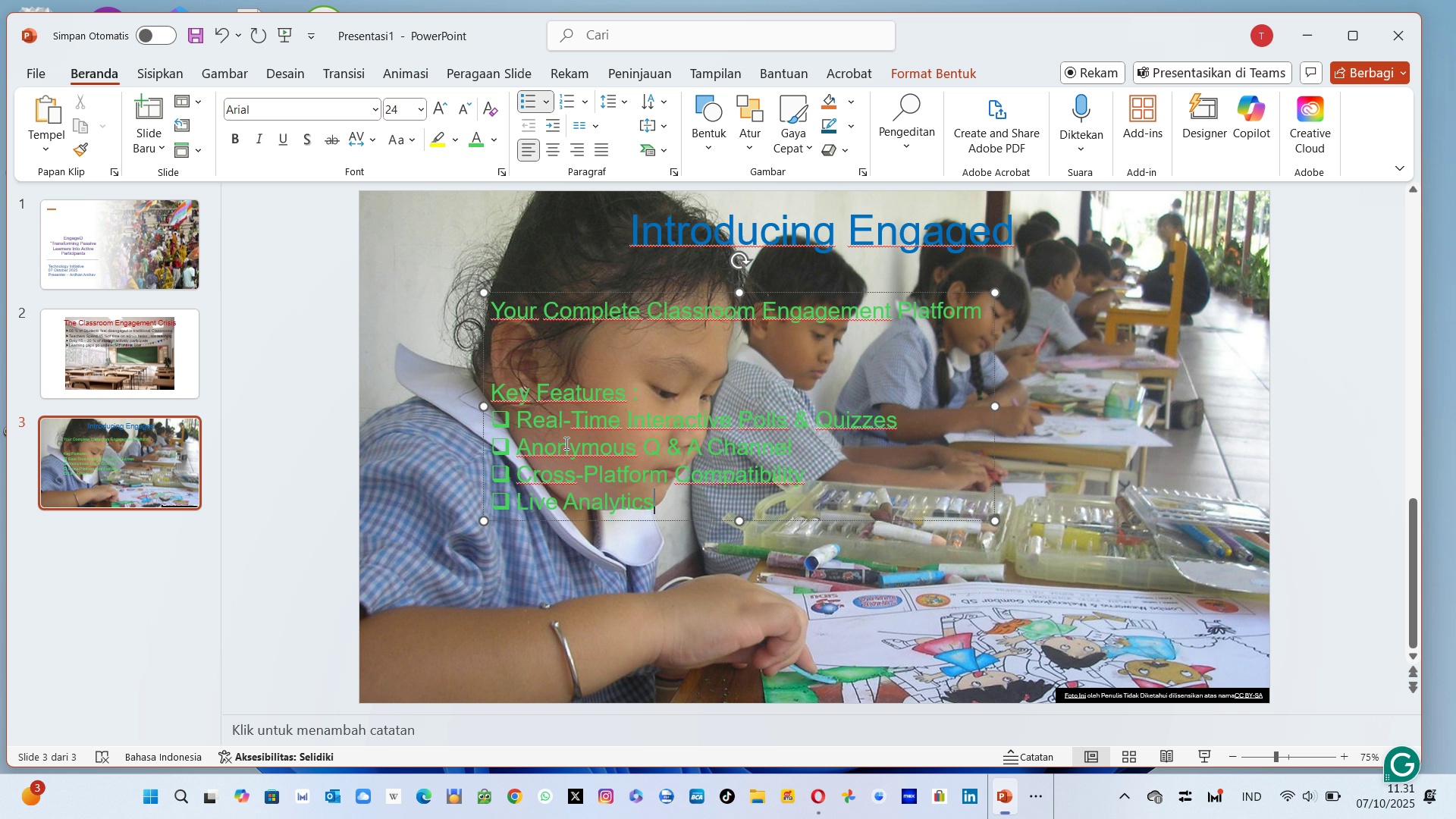 
type( Dashboard)
 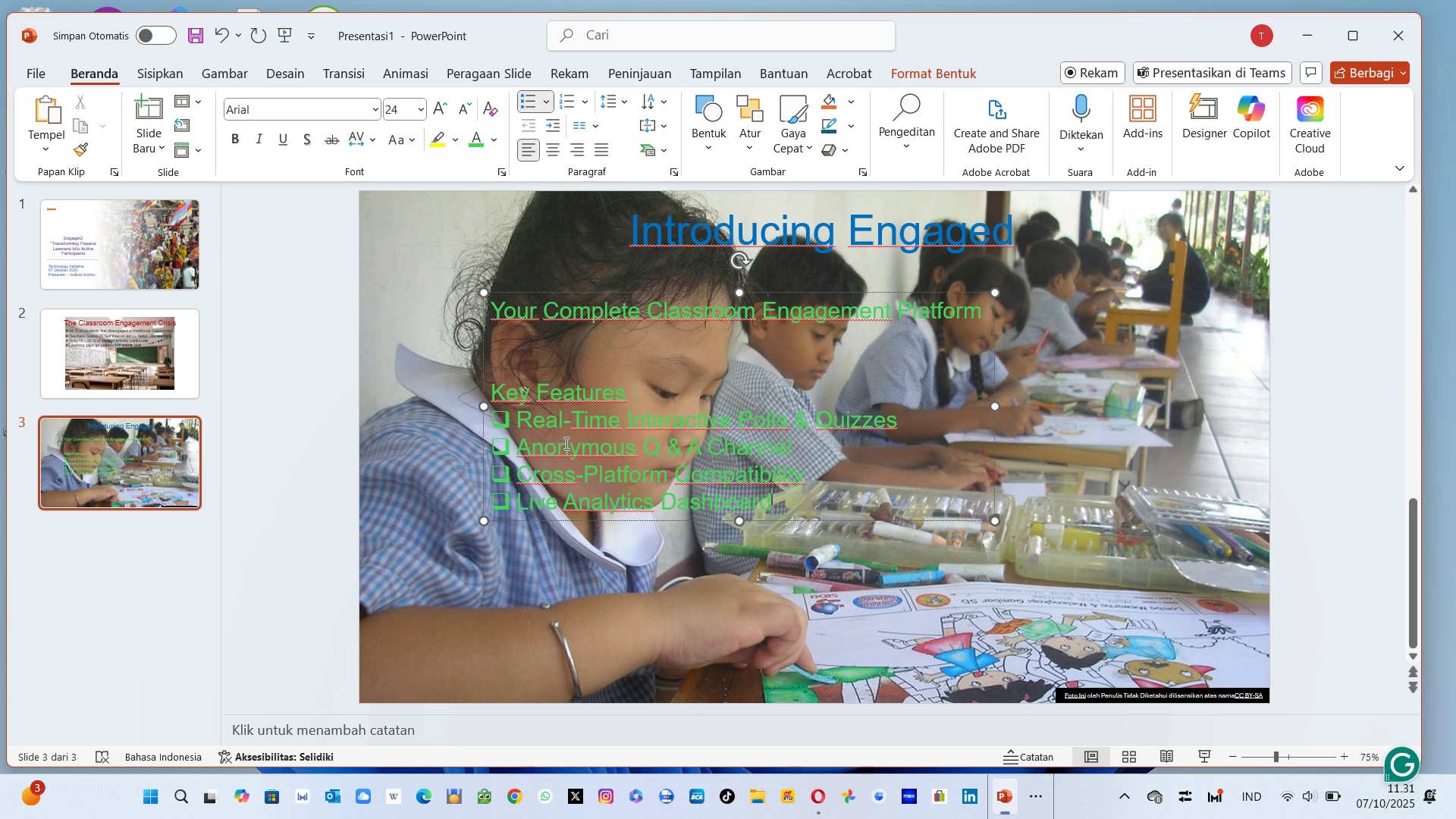 
key(Enter)